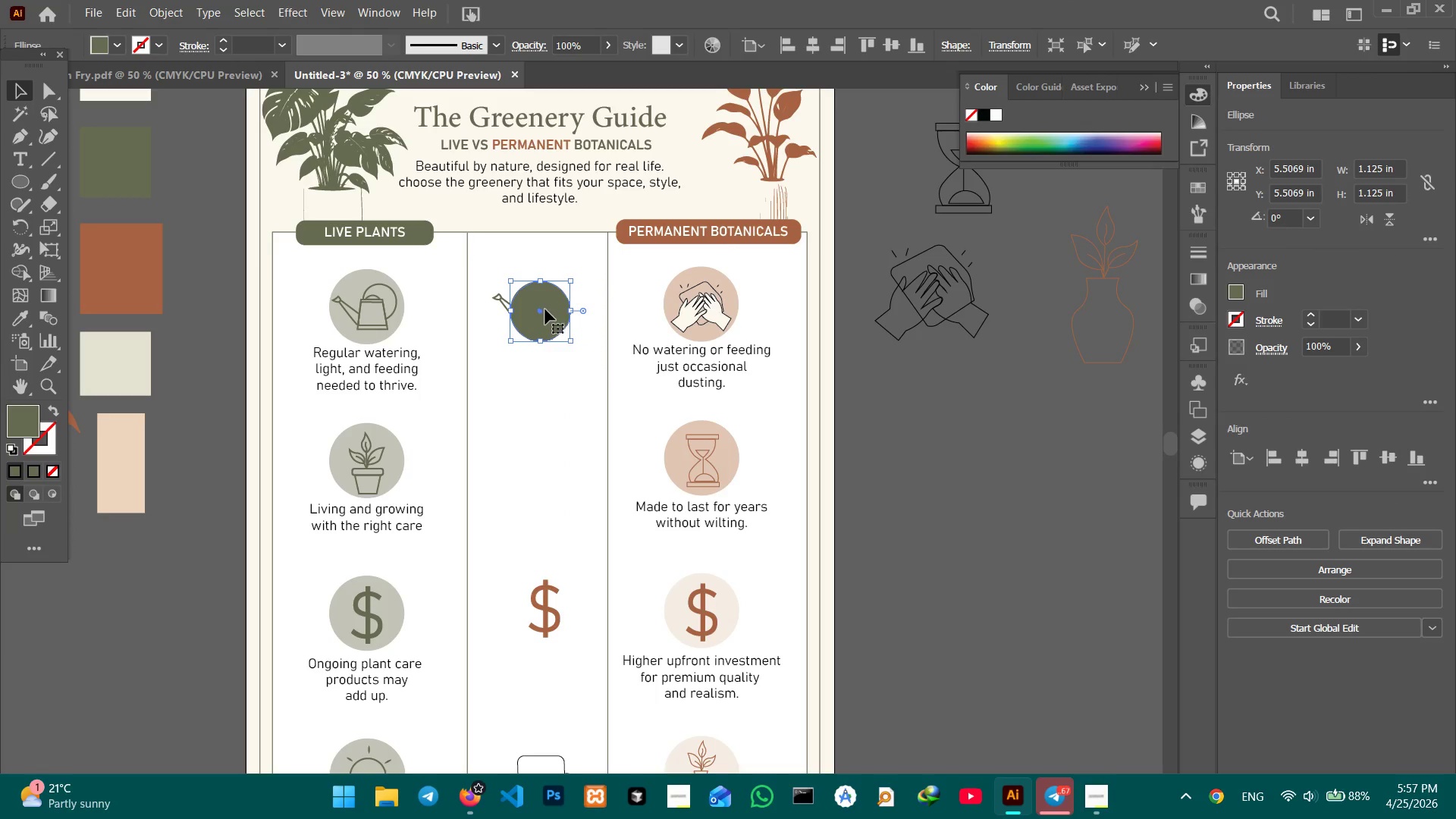 
left_click_drag(start_coordinate=[543, 311], to_coordinate=[543, 318])
 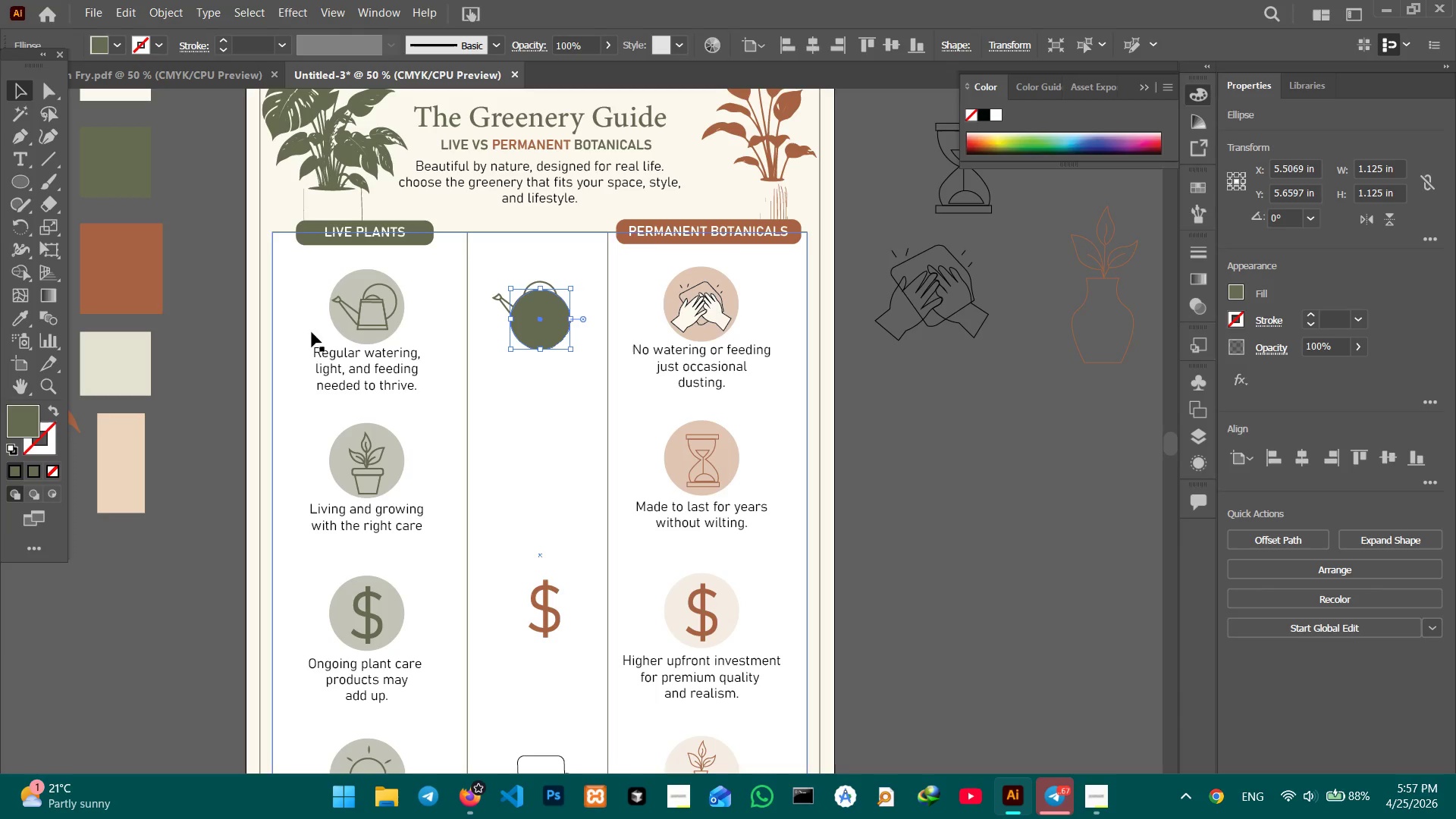 
left_click([362, 324])
 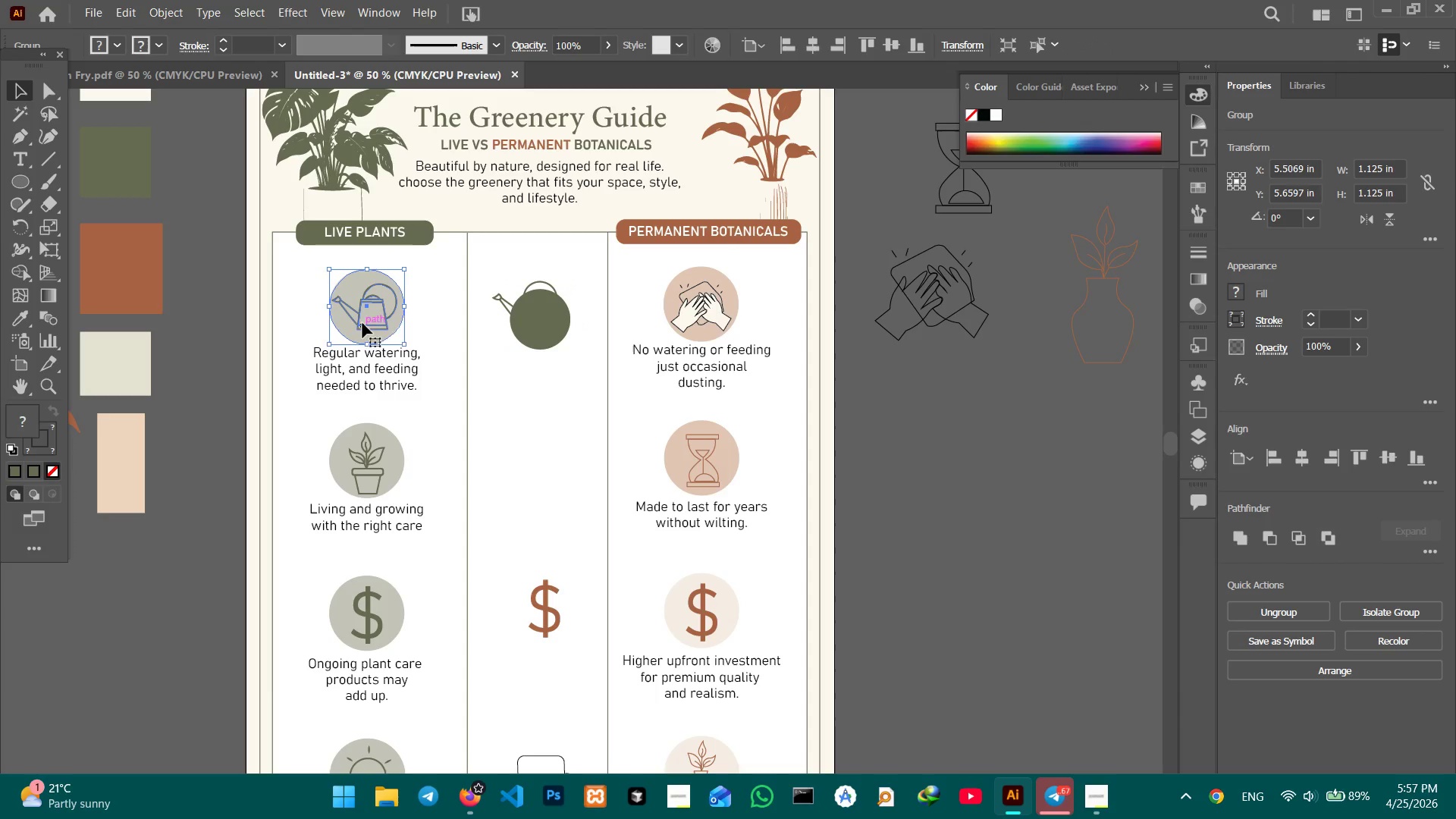 
hold_key(key=ShiftLeft, duration=0.98)
left_click([692, 293])
 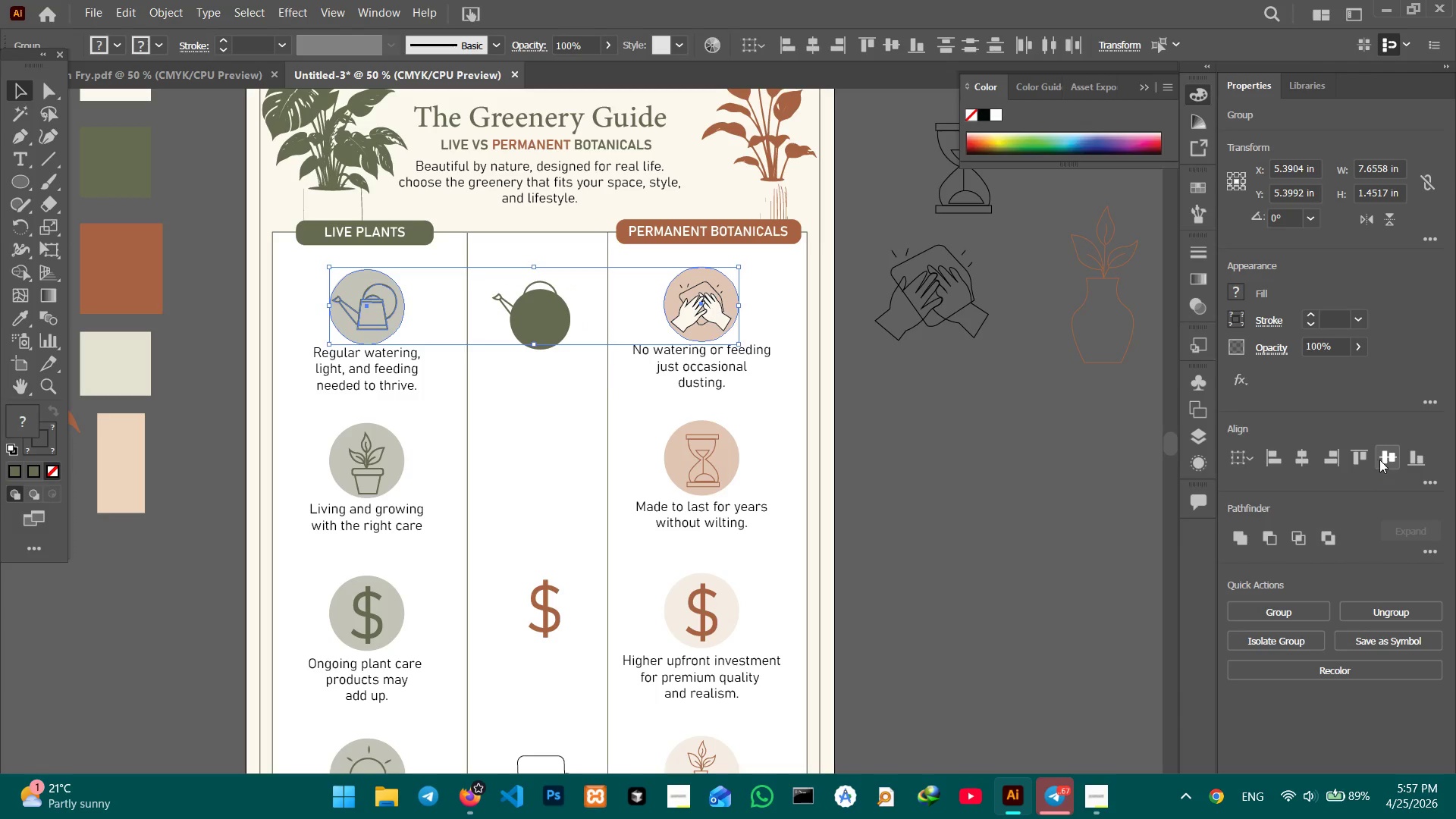 
left_click([1385, 458])
 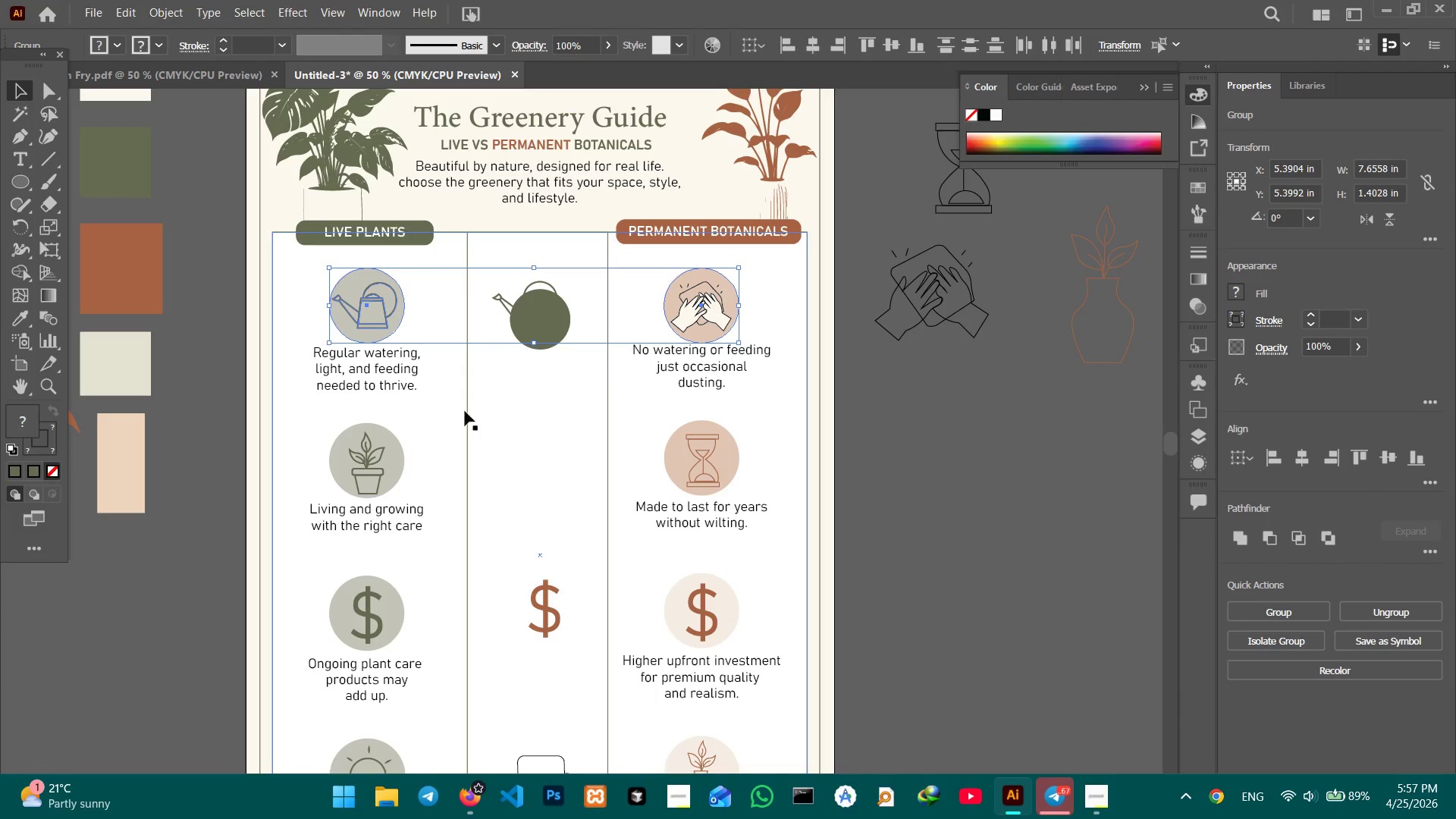 
left_click([380, 378])
 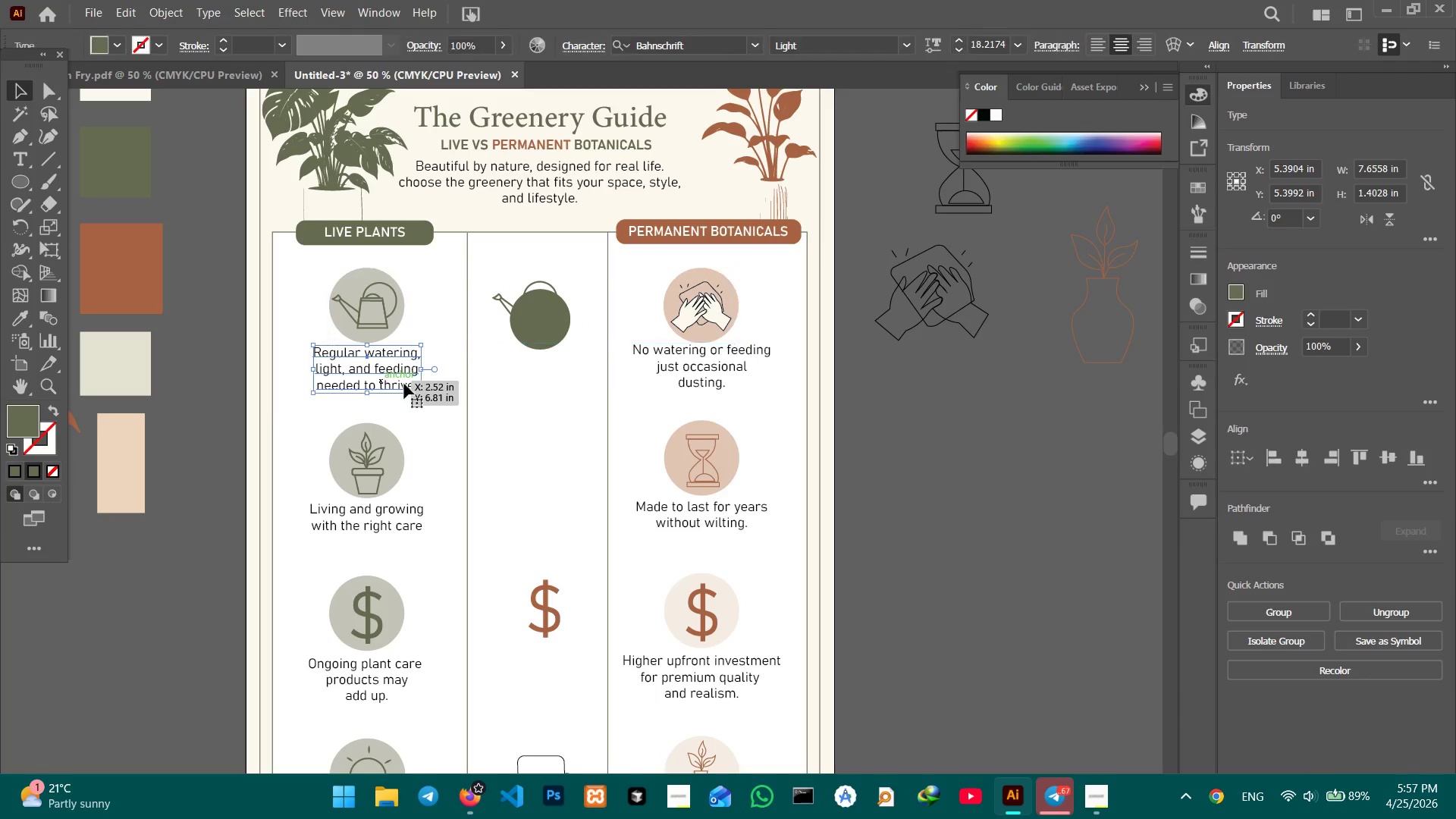 
hold_key(key=ShiftLeft, duration=4.73)
left_click([726, 378])
 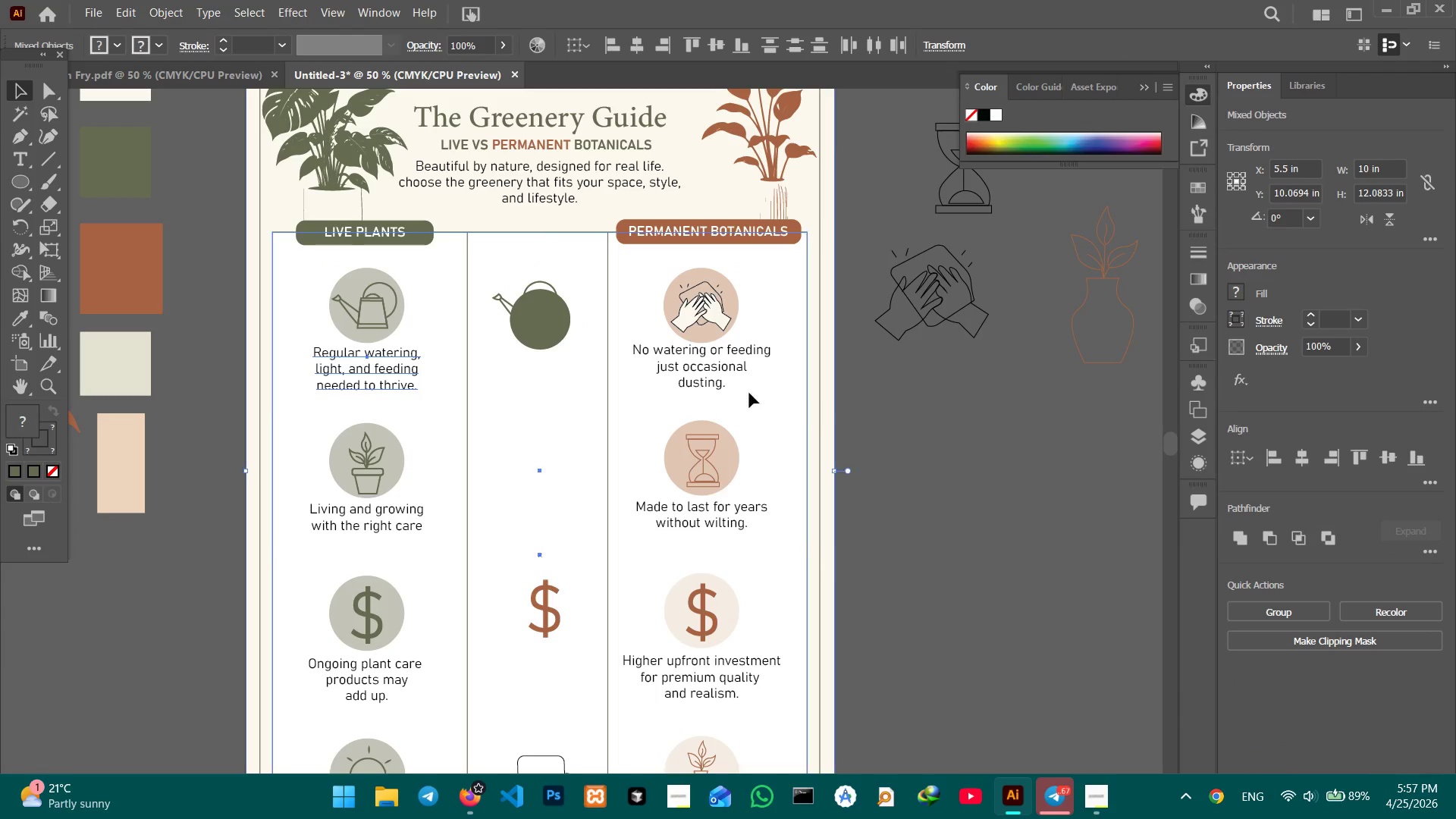 
left_click([708, 384])
 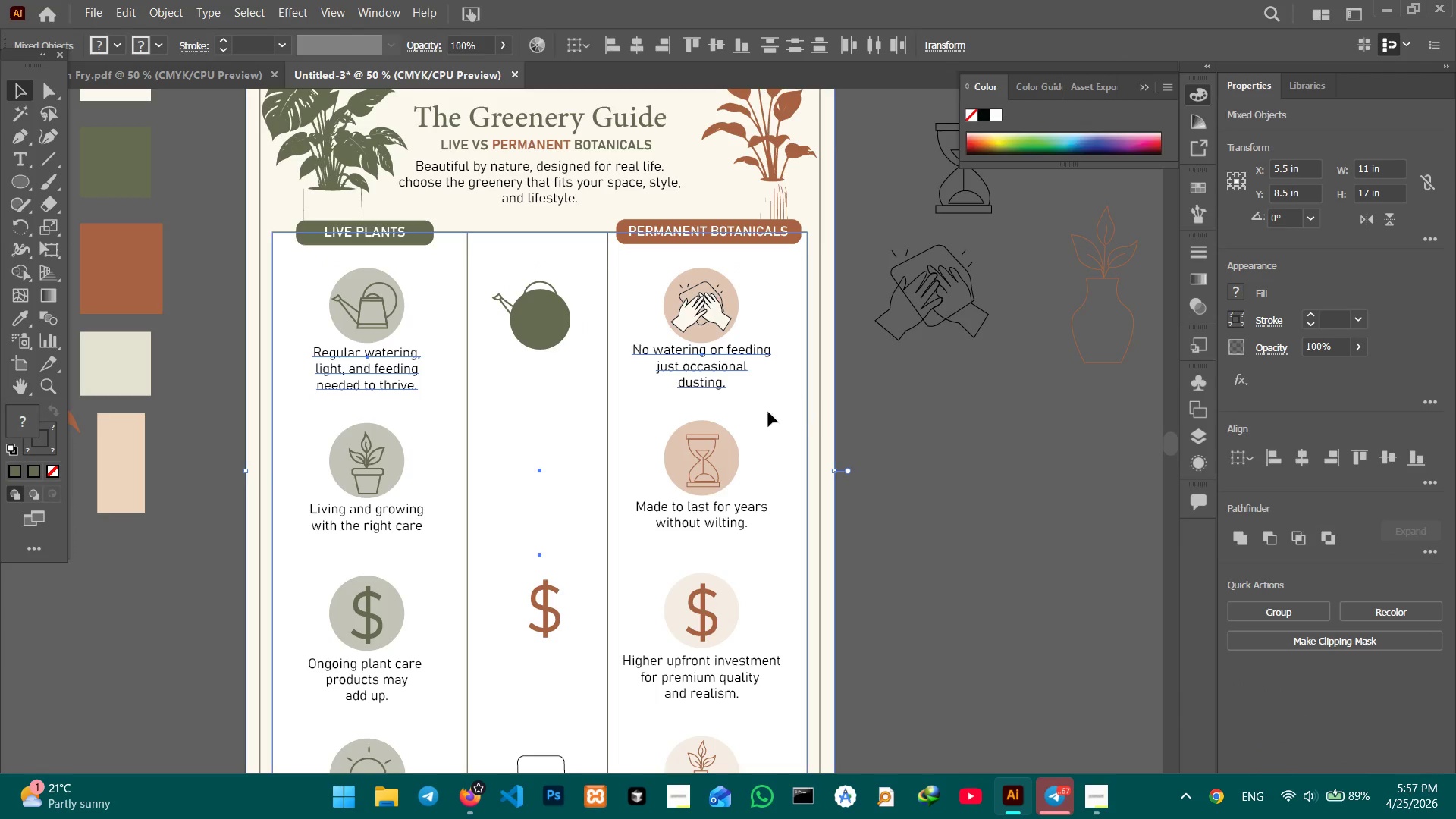 
left_click([751, 417])
 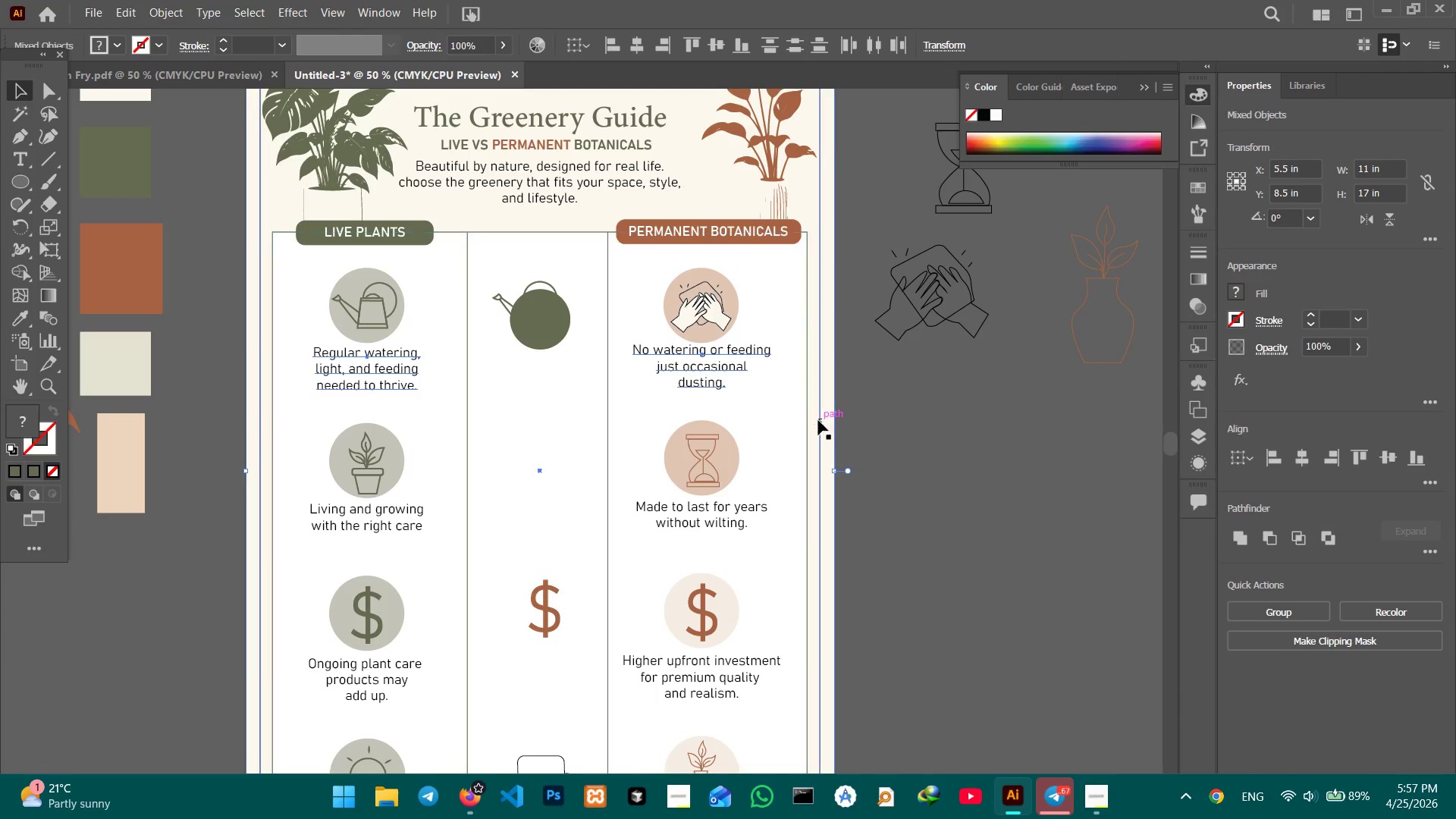 
double_click([819, 420])
 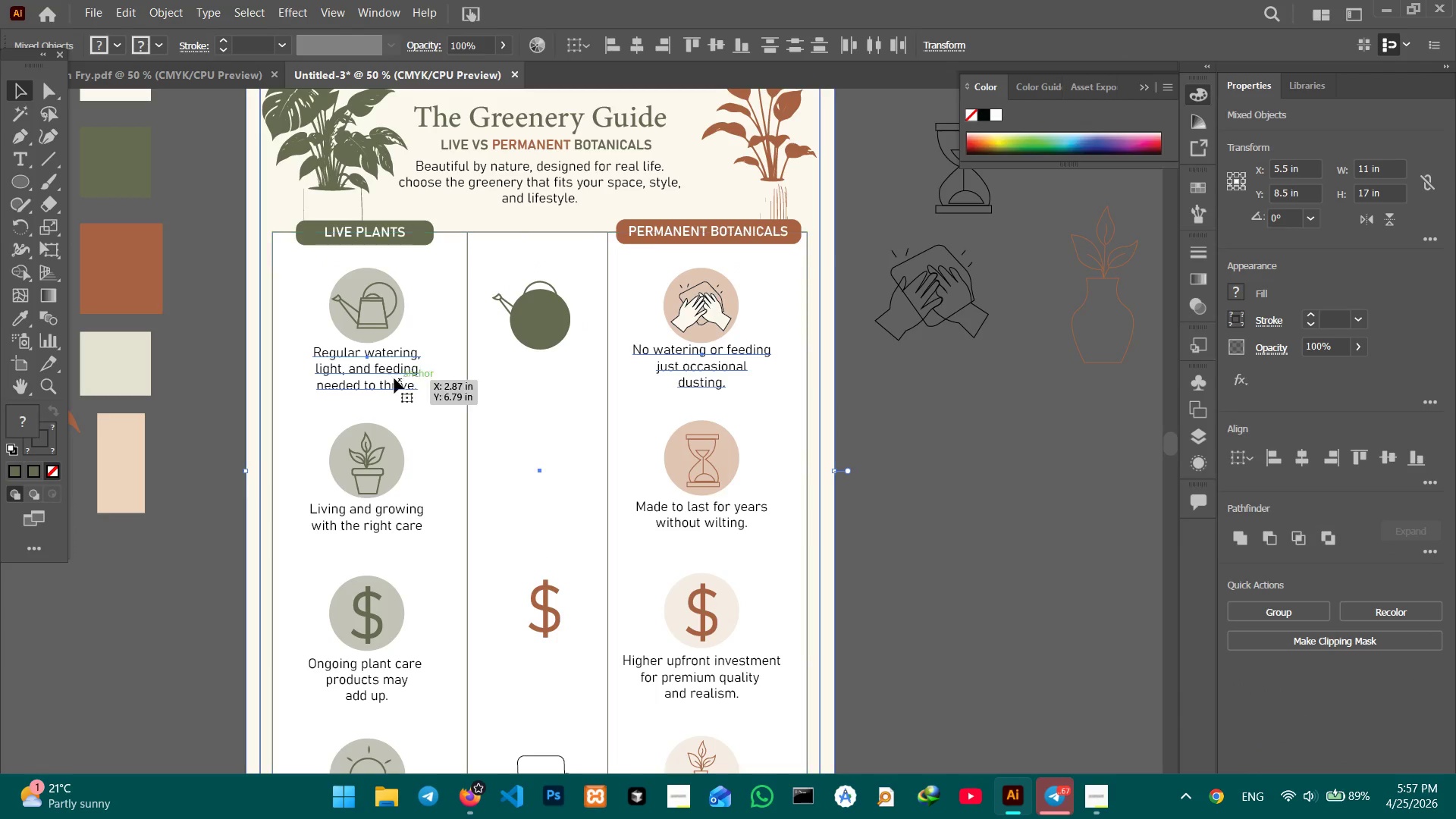 
left_click([209, 353])
 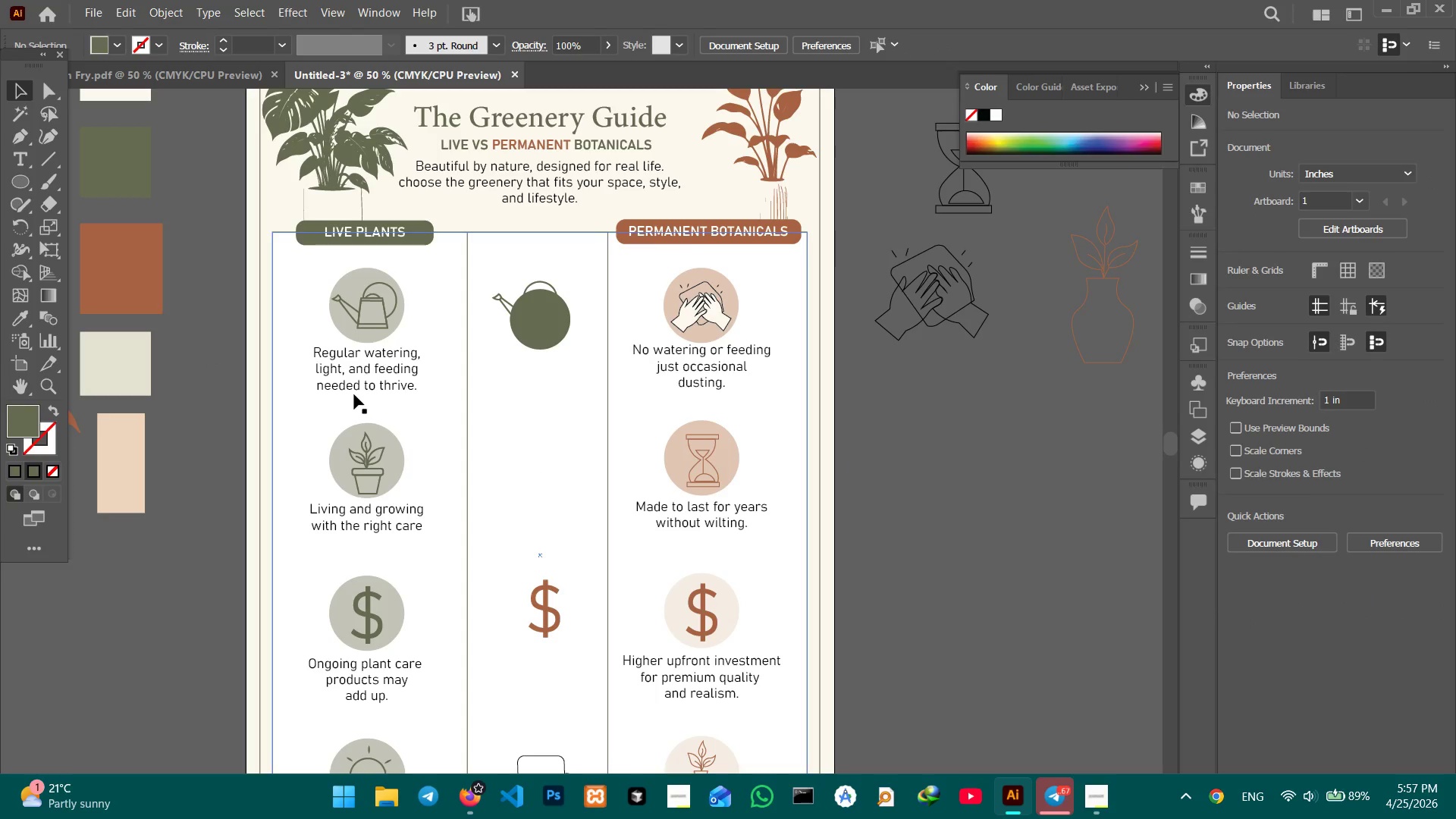 
double_click([359, 380])
 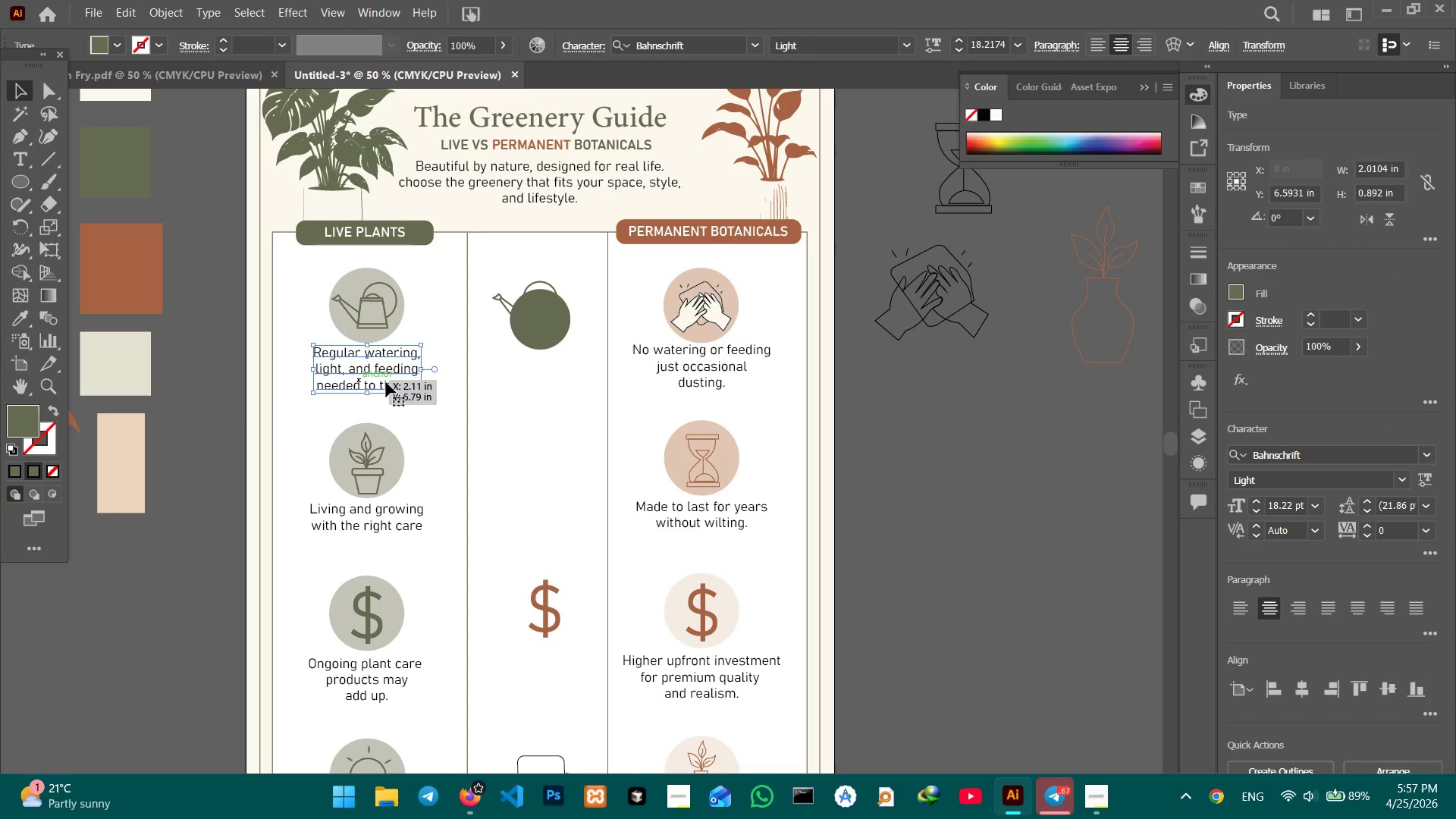 
hold_key(key=ShiftLeft, duration=3.0)
left_click([703, 375])
 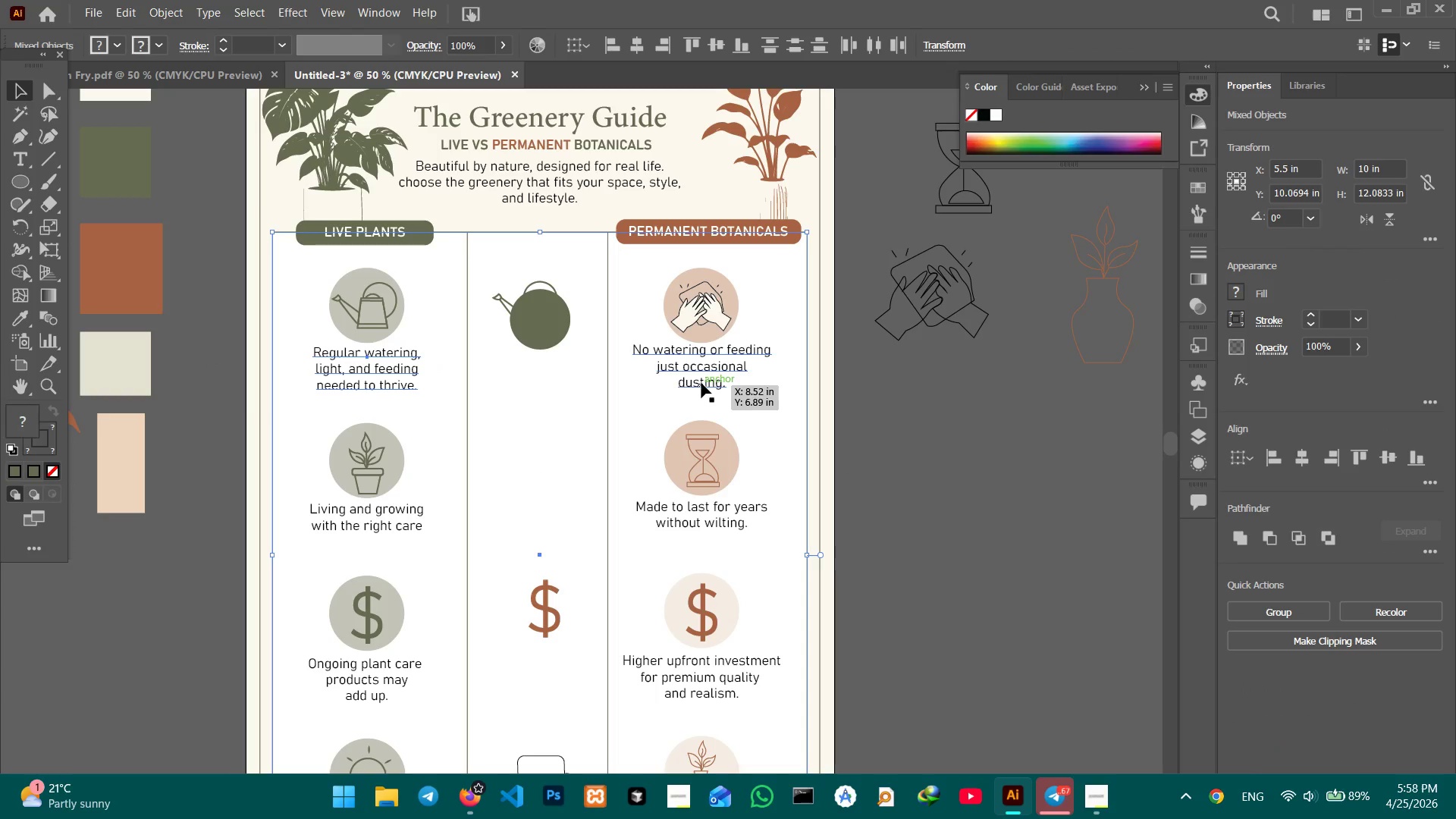 
left_click([761, 381])
 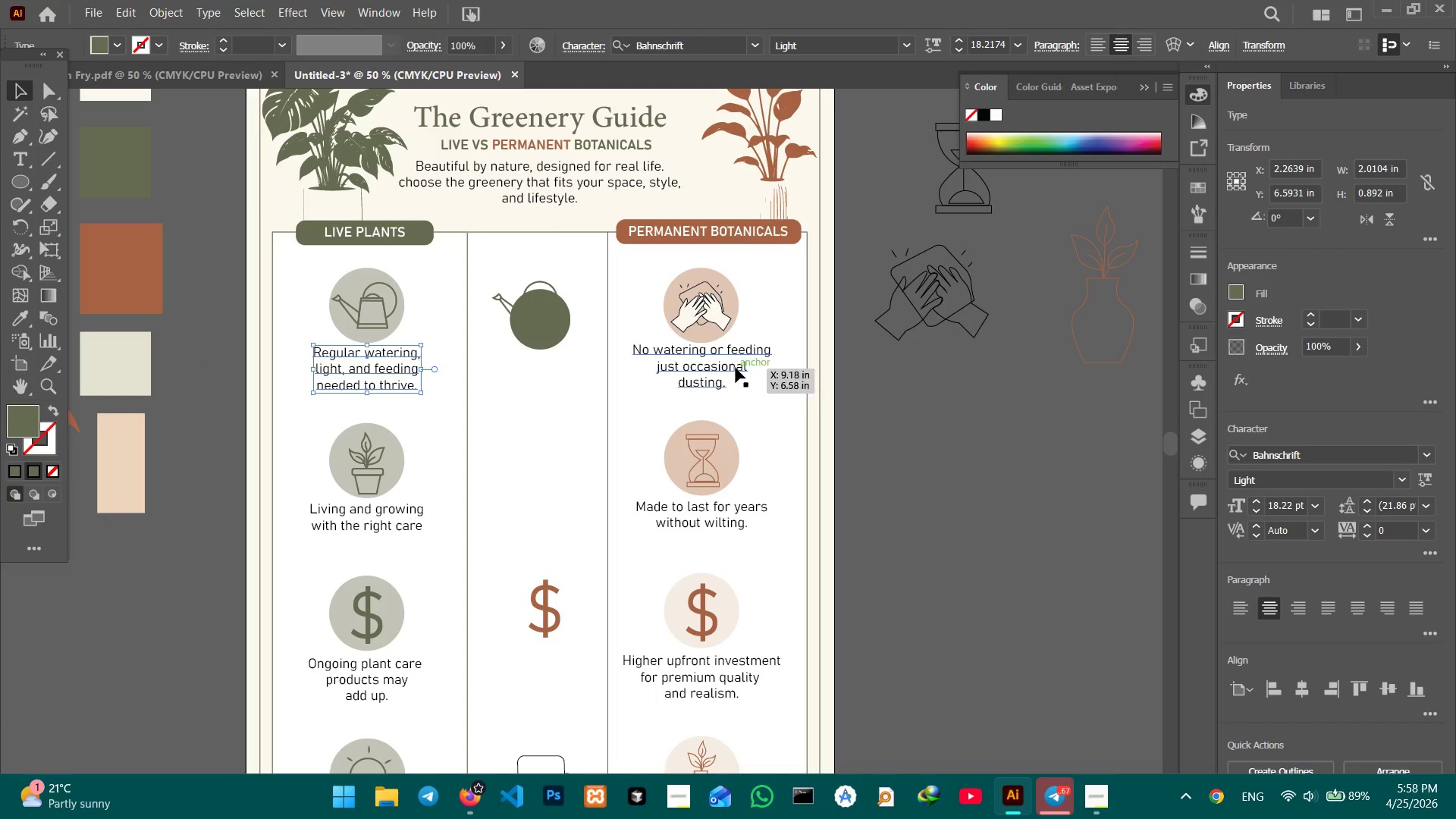 
double_click([736, 368])
 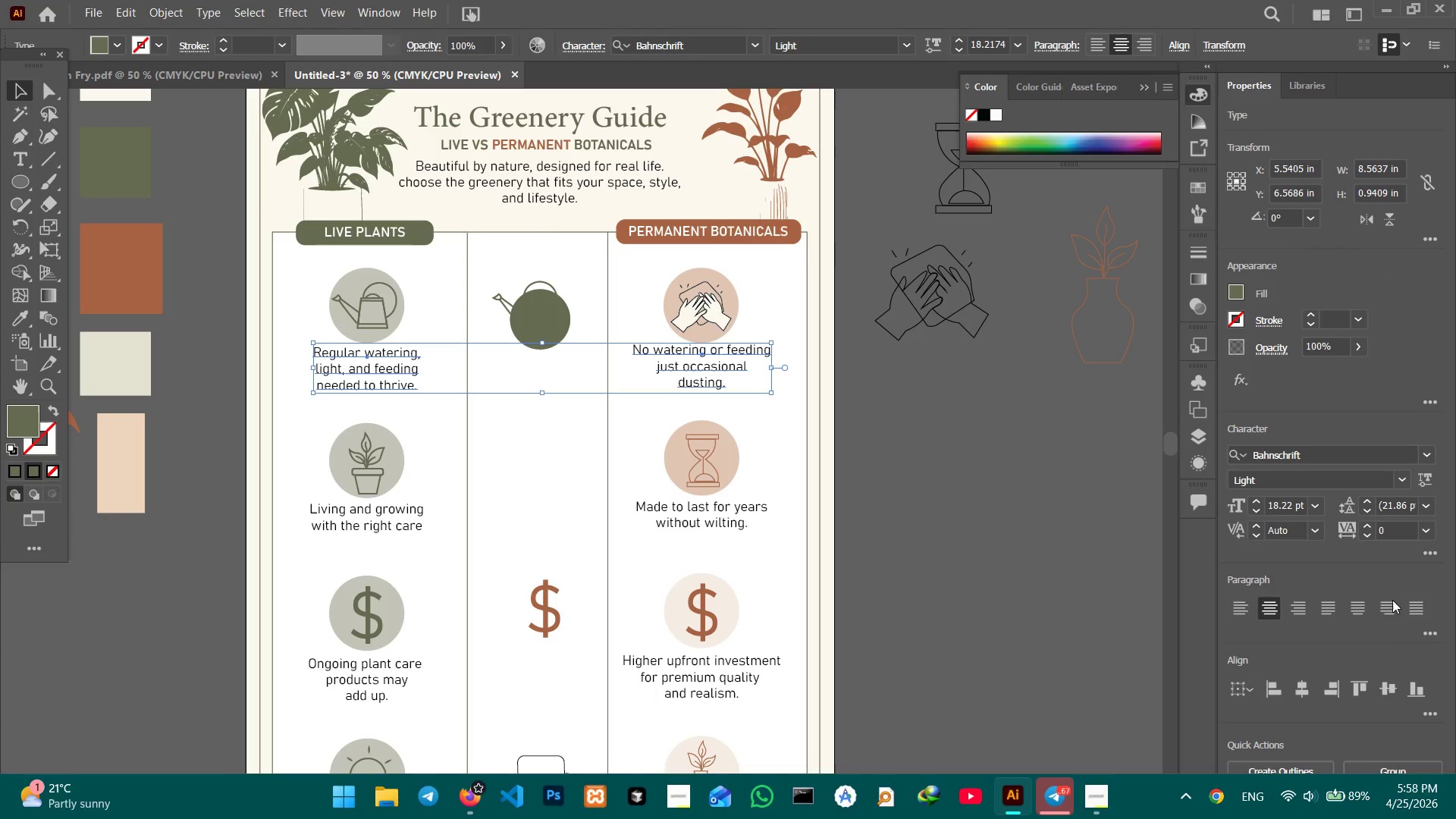 
left_click([1387, 690])